 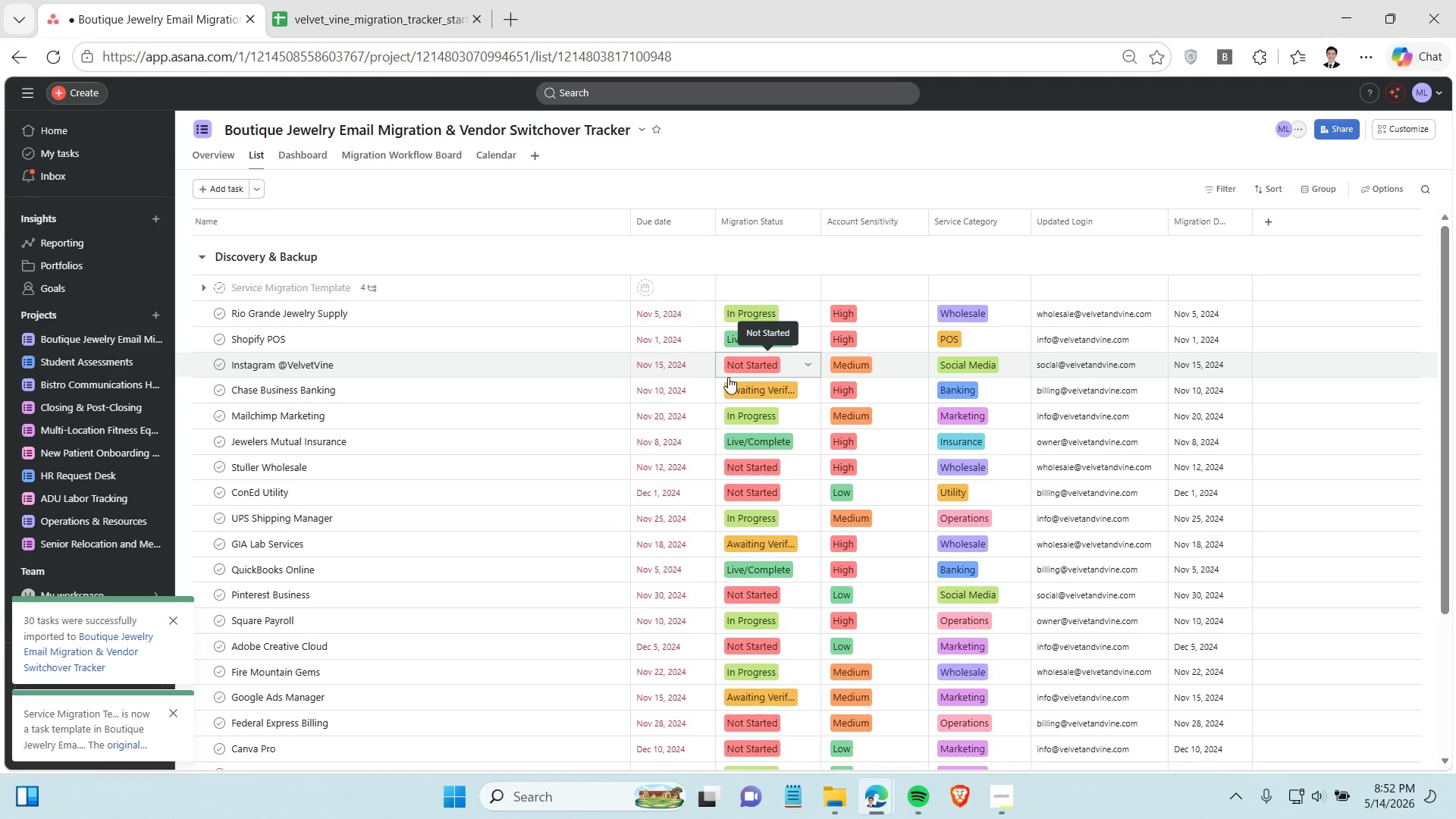 
scroll: coordinate [718, 260], scroll_direction: up, amount: 4.0
 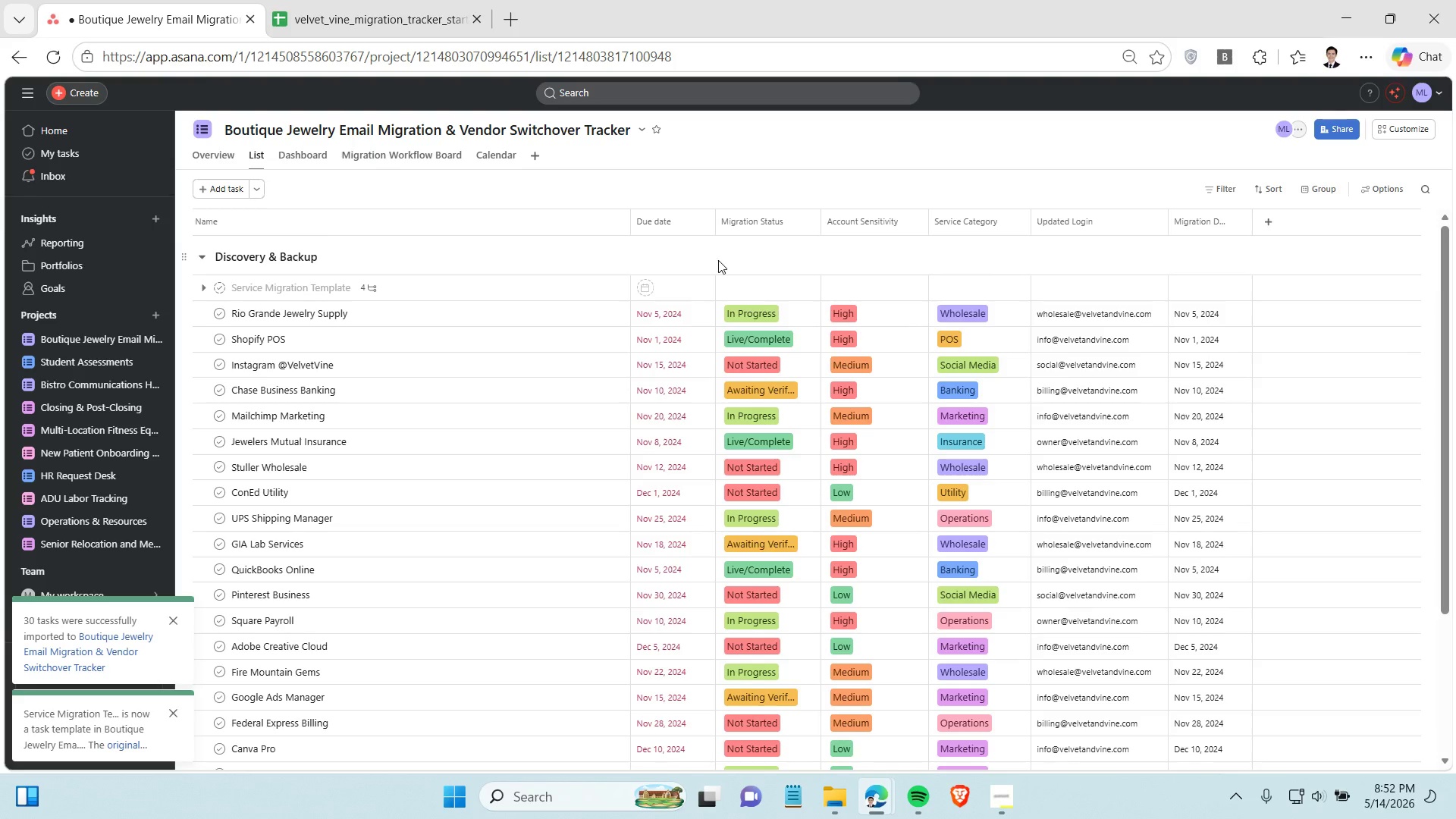 
scroll: coordinate [809, 403], scroll_direction: down, amount: 5.0
 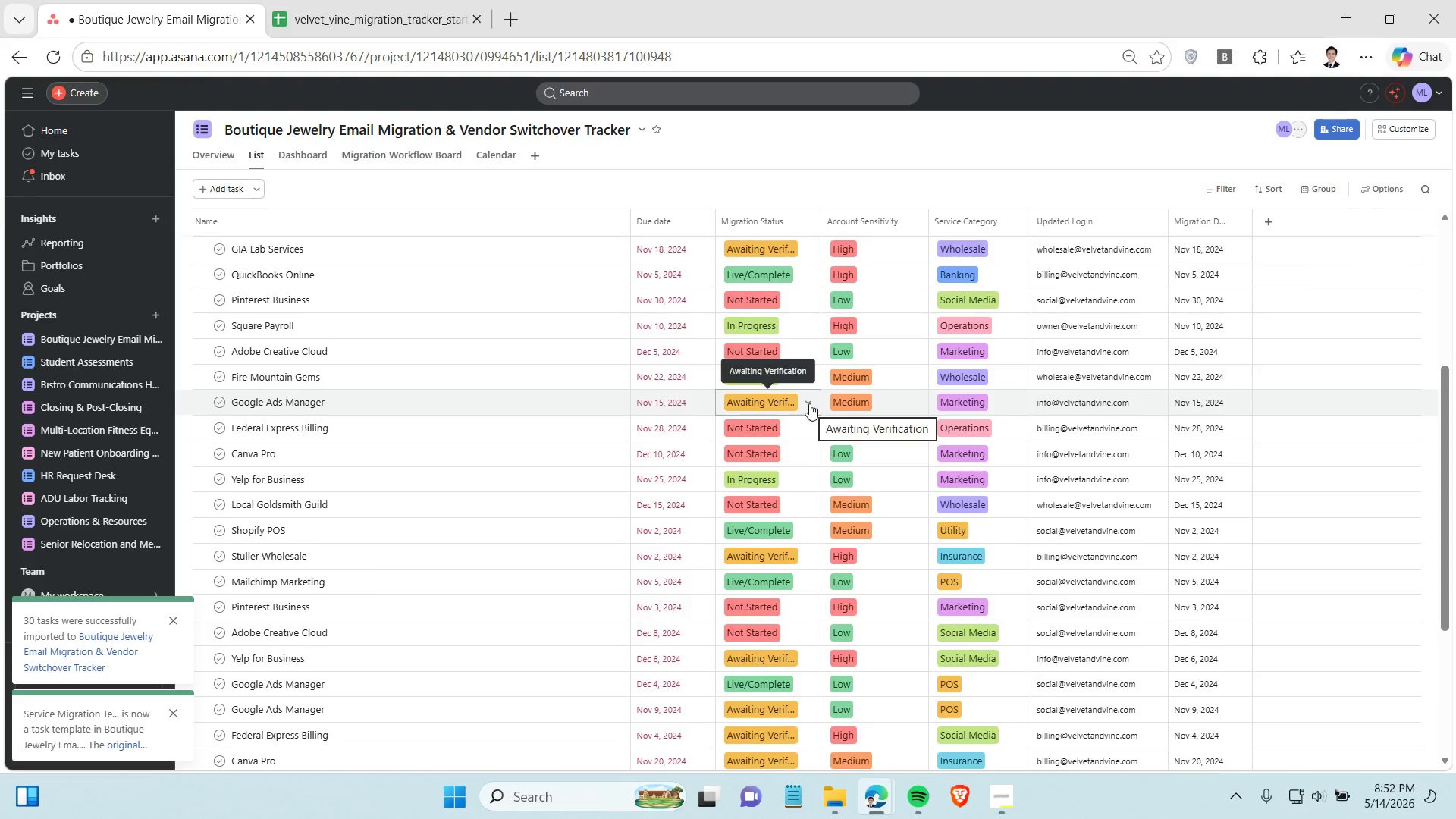 
scroll: coordinate [809, 403], scroll_direction: up, amount: 10.0
 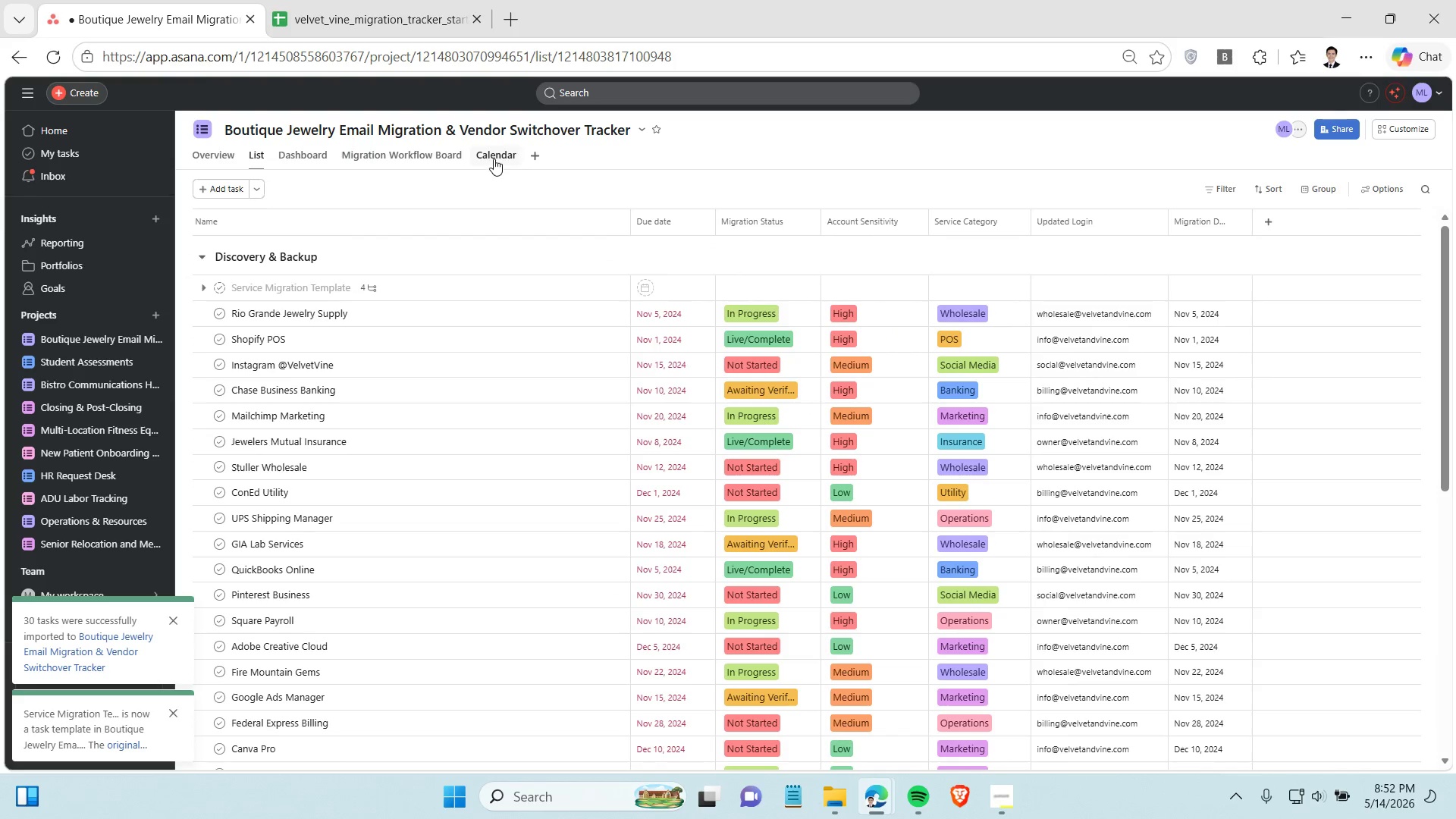 
left_click([494, 158])
 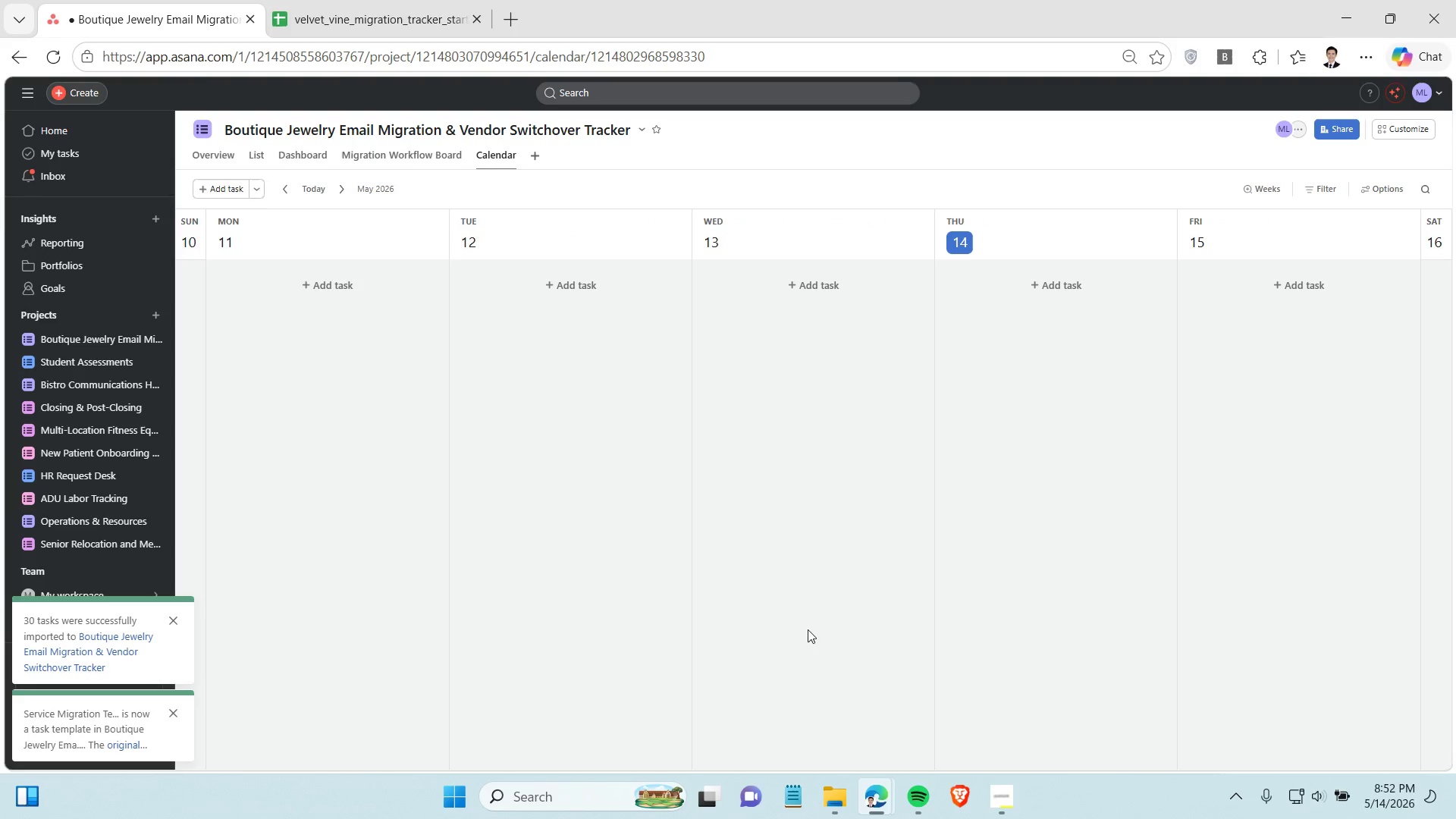 
wait(7.67)
 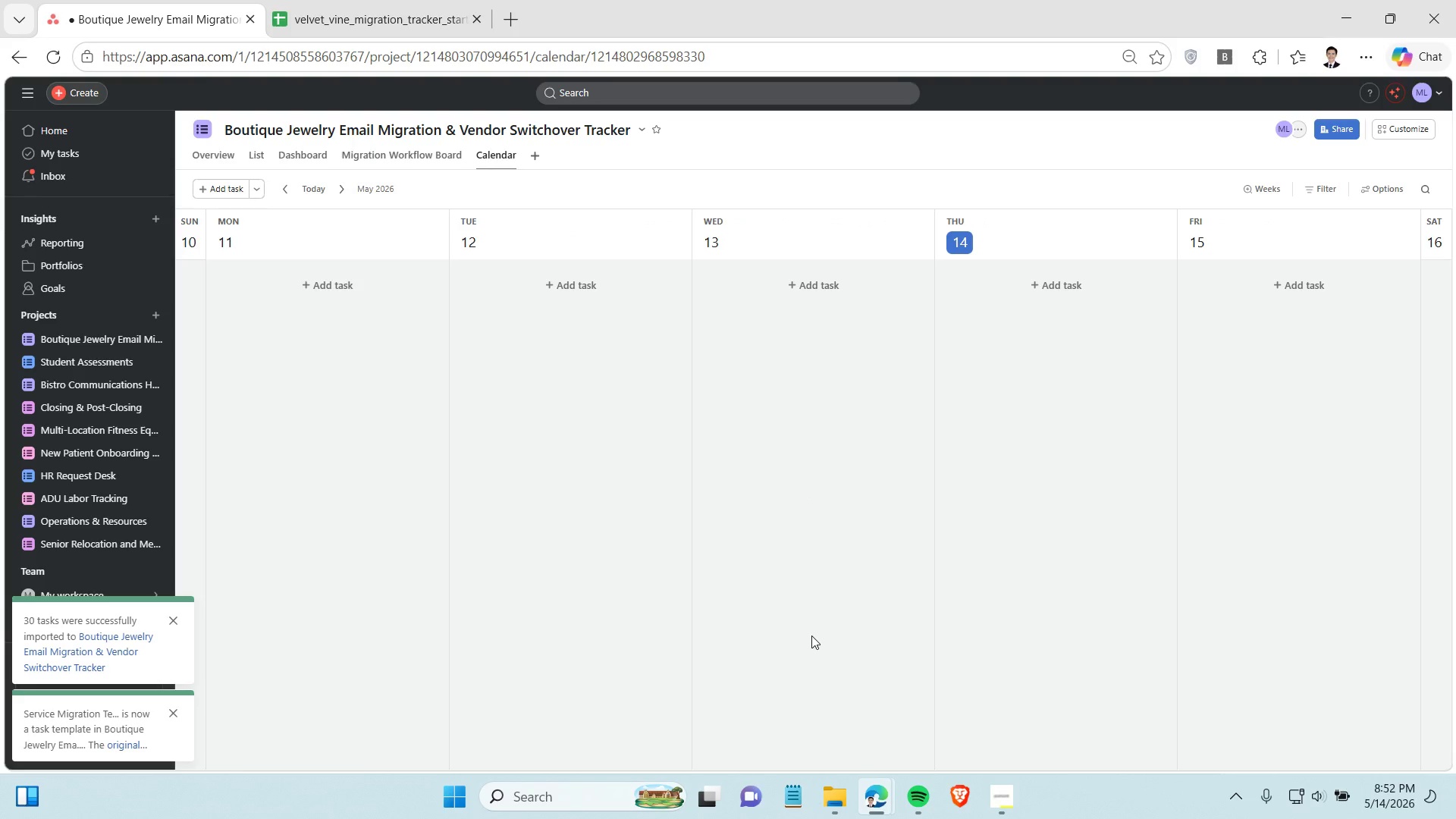 
left_click([1260, 181])
 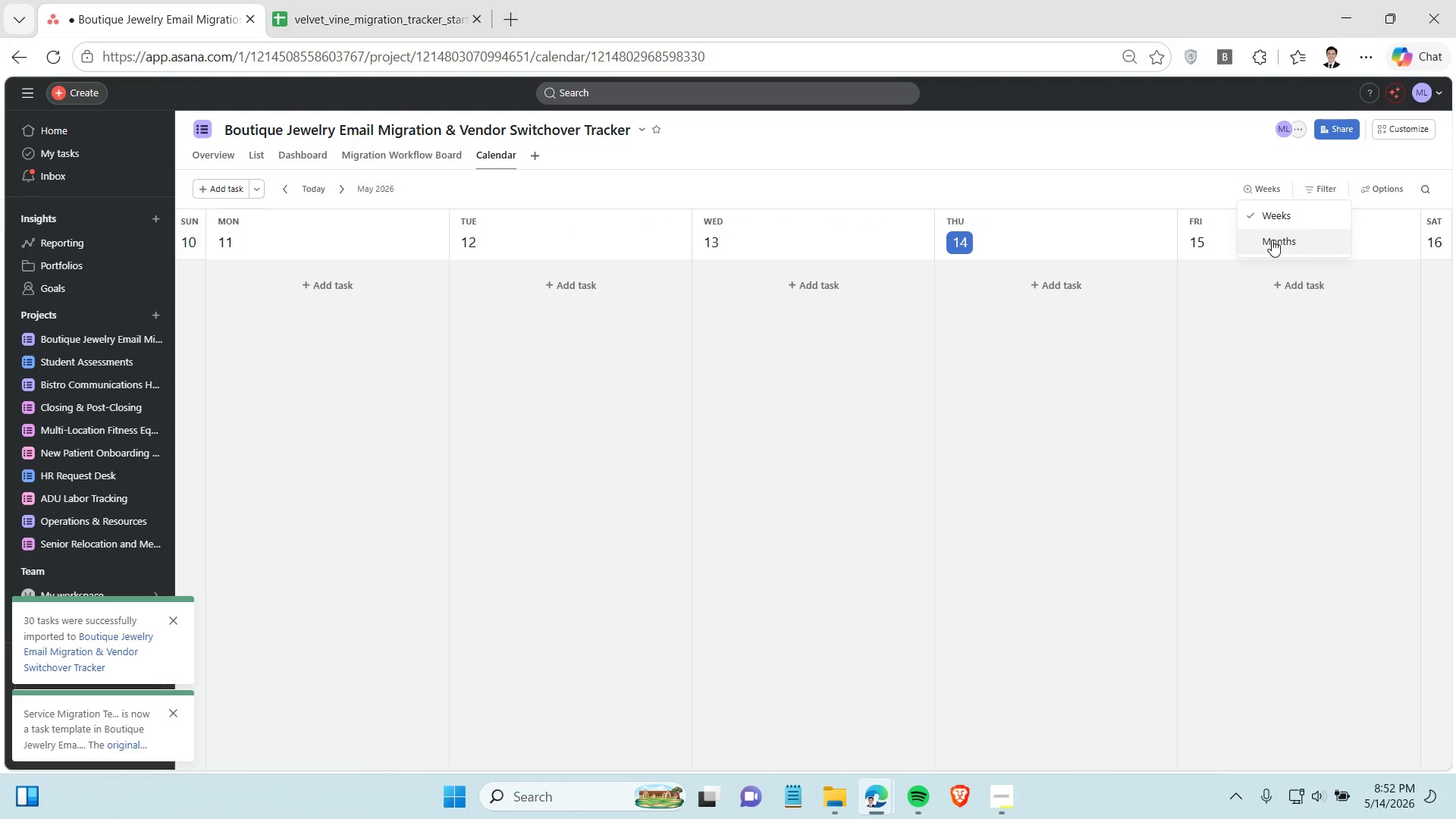 
left_click([1272, 240])
 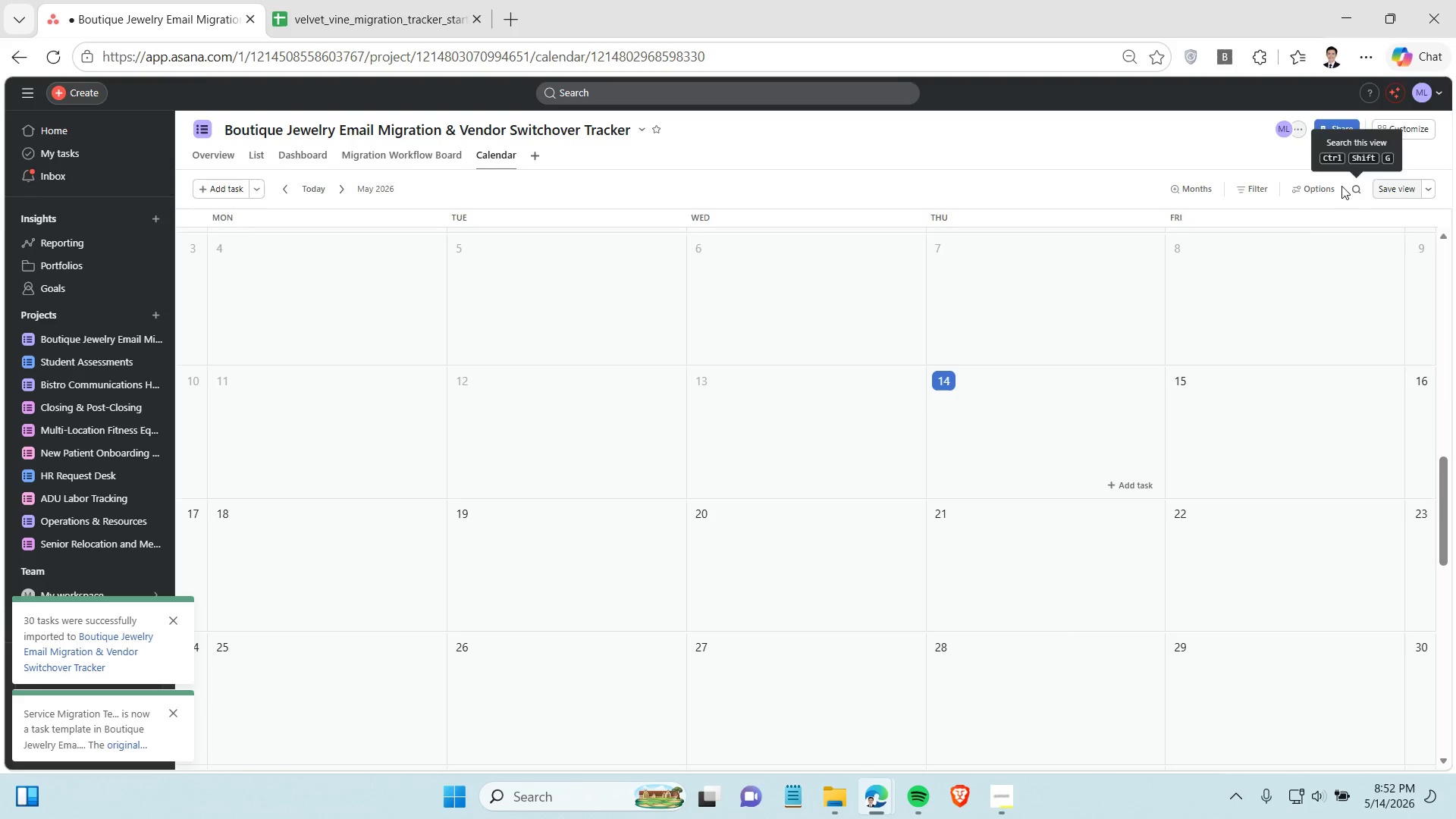 
left_click([1325, 186])
 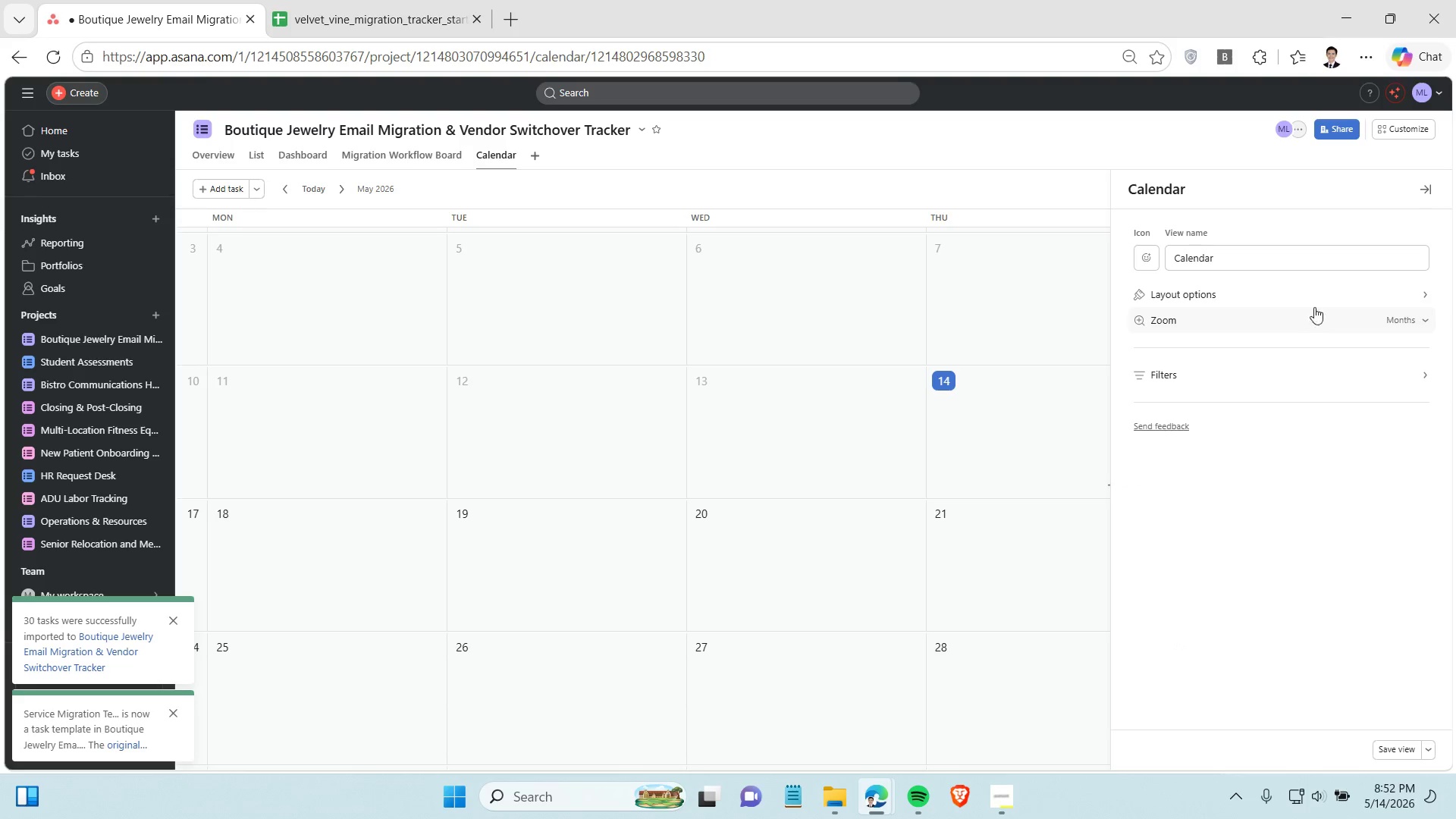 
left_click([1336, 301])
 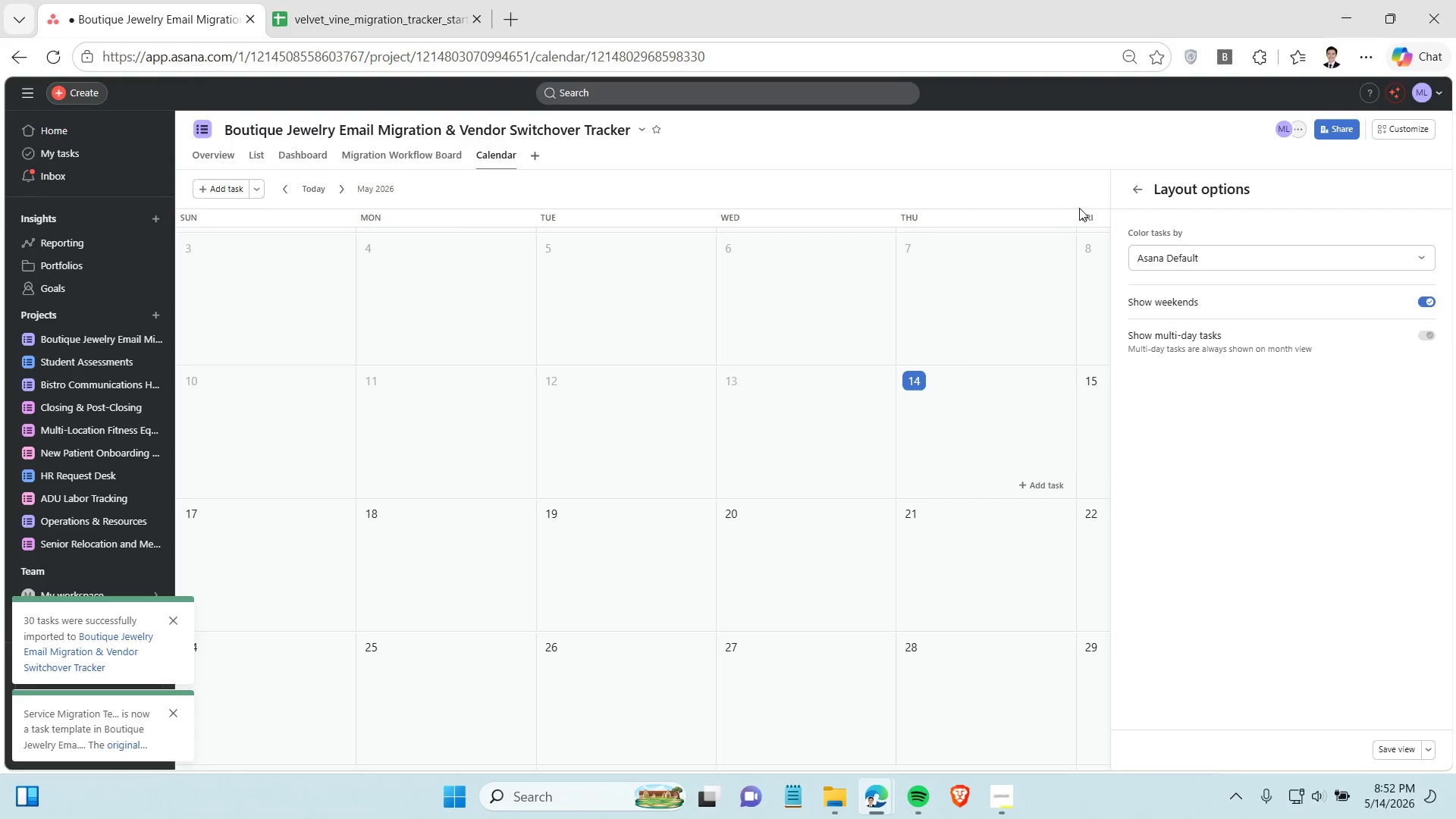 
left_click([1065, 196])
 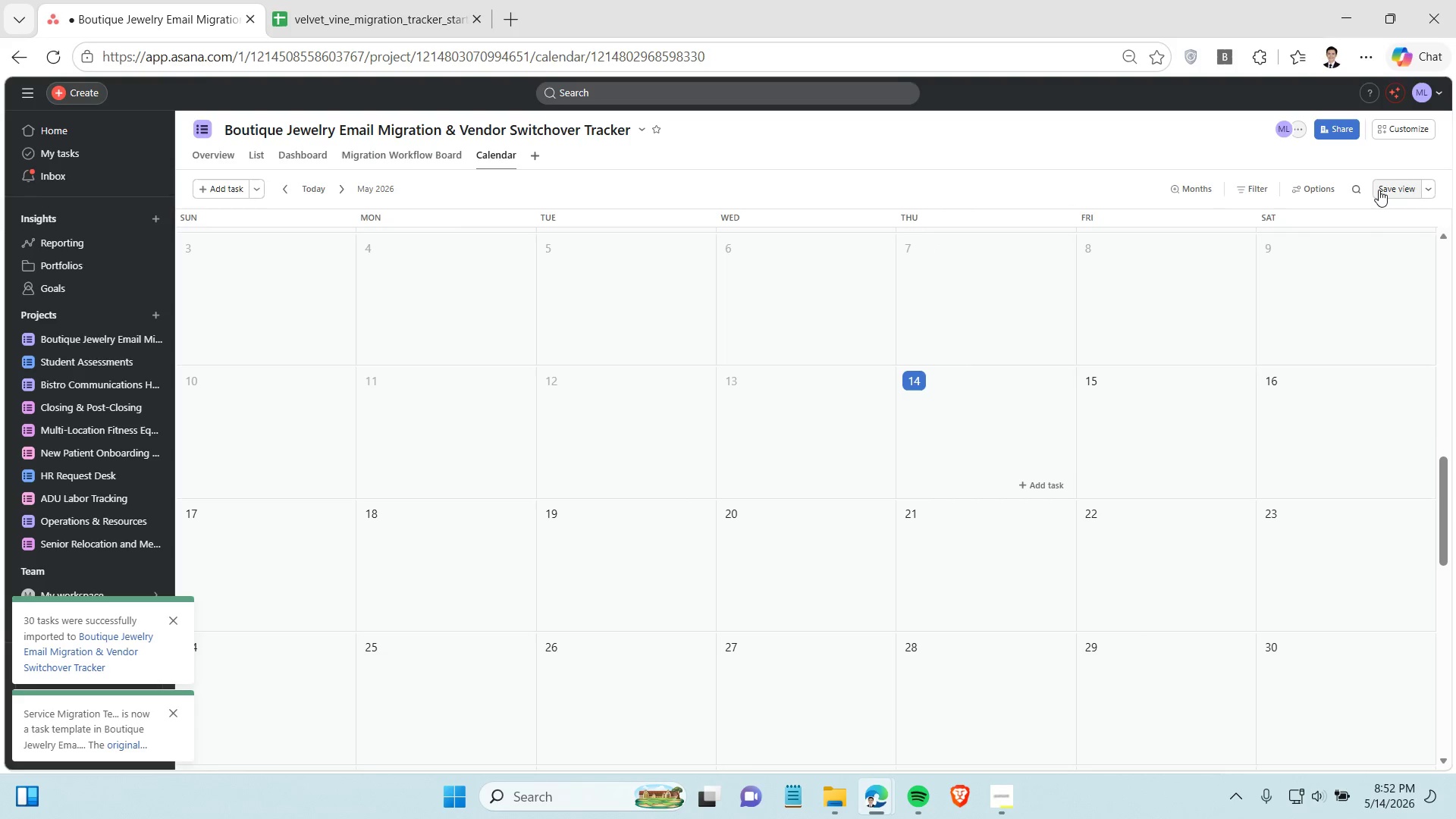 
left_click([1379, 190])
 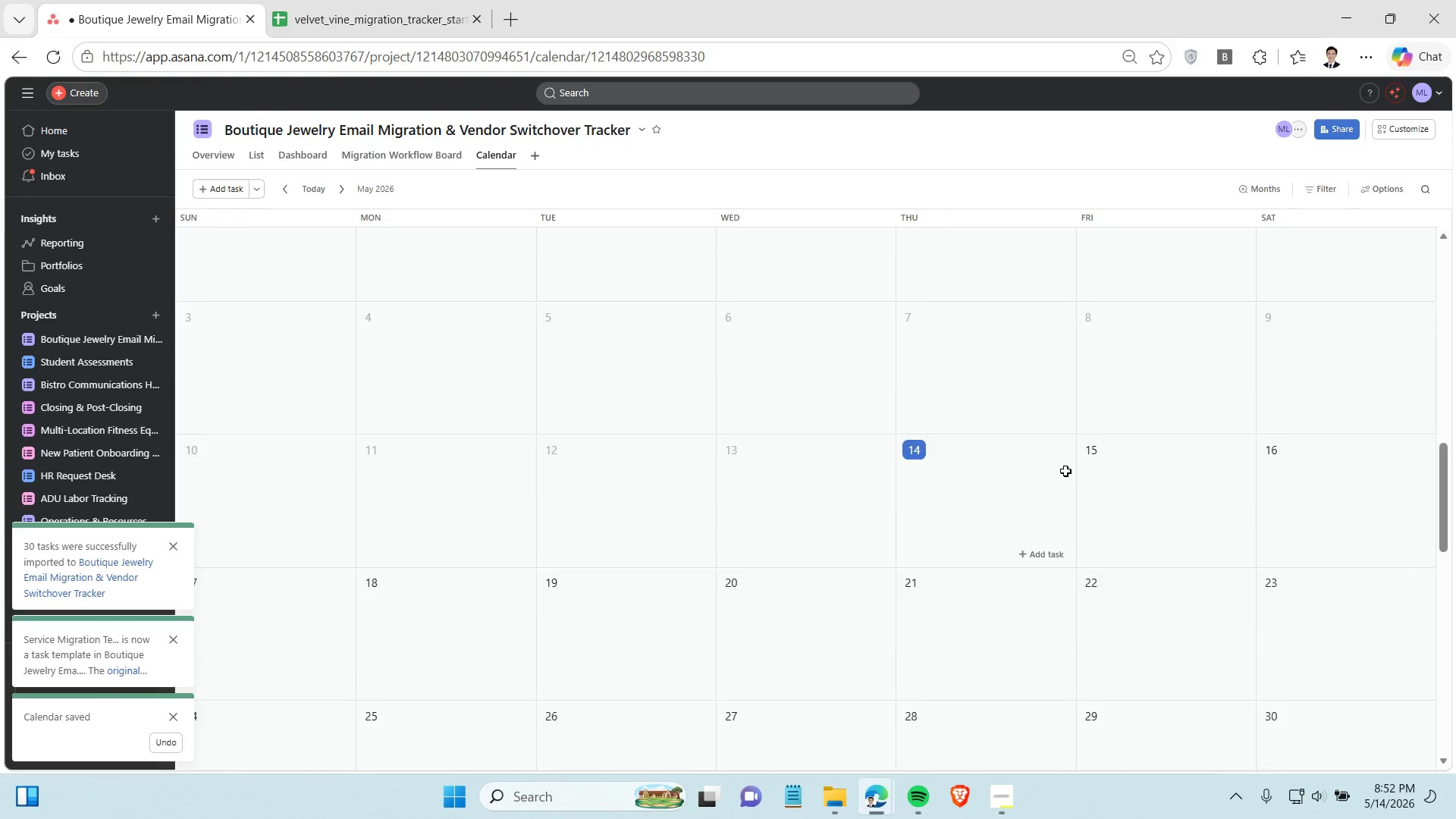 
scroll: coordinate [1064, 456], scroll_direction: up, amount: 157.0
 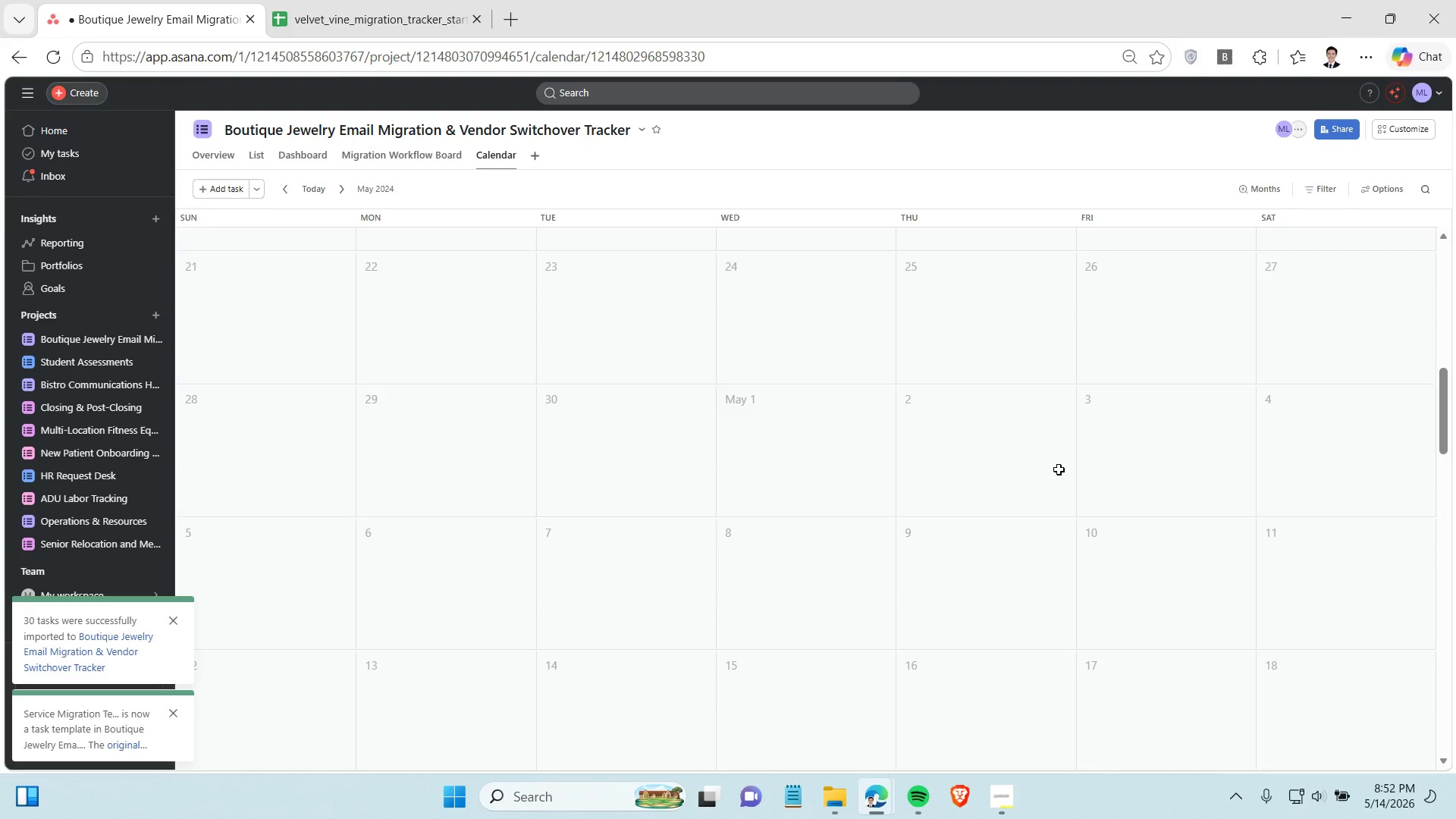 
scroll: coordinate [1059, 469], scroll_direction: down, amount: 3.0
 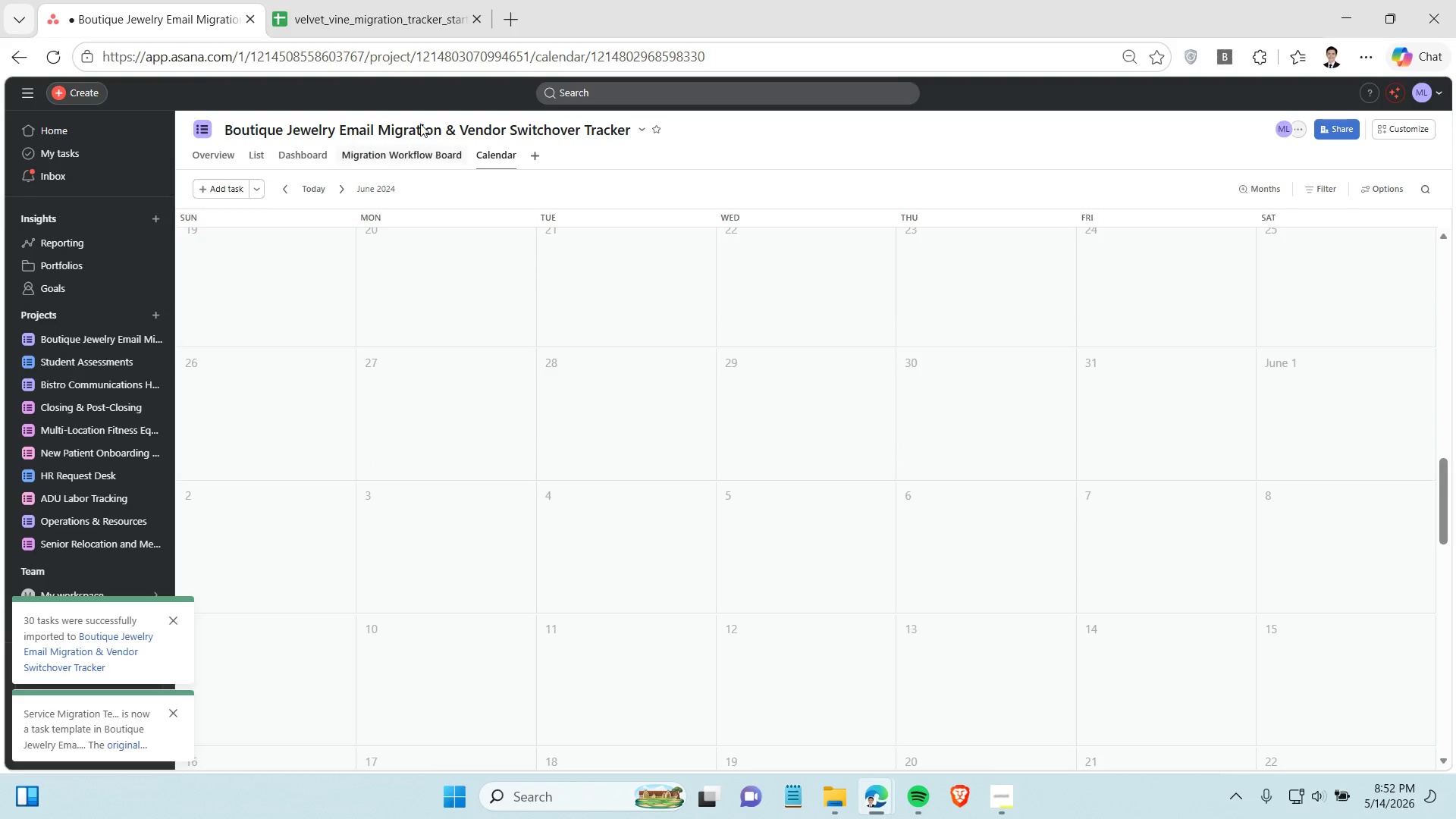 
left_click([386, 4])
 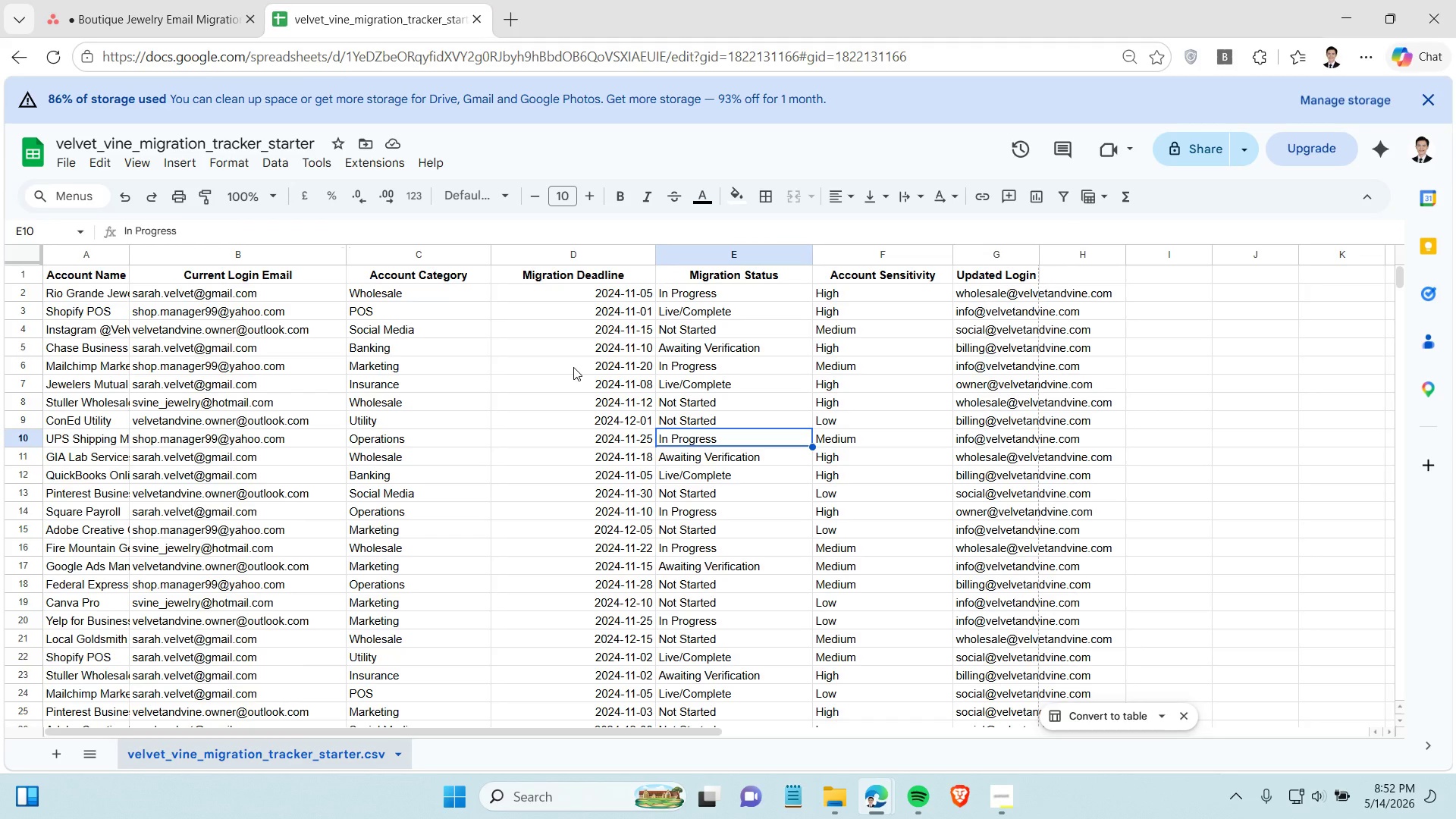 
wait(5.81)
 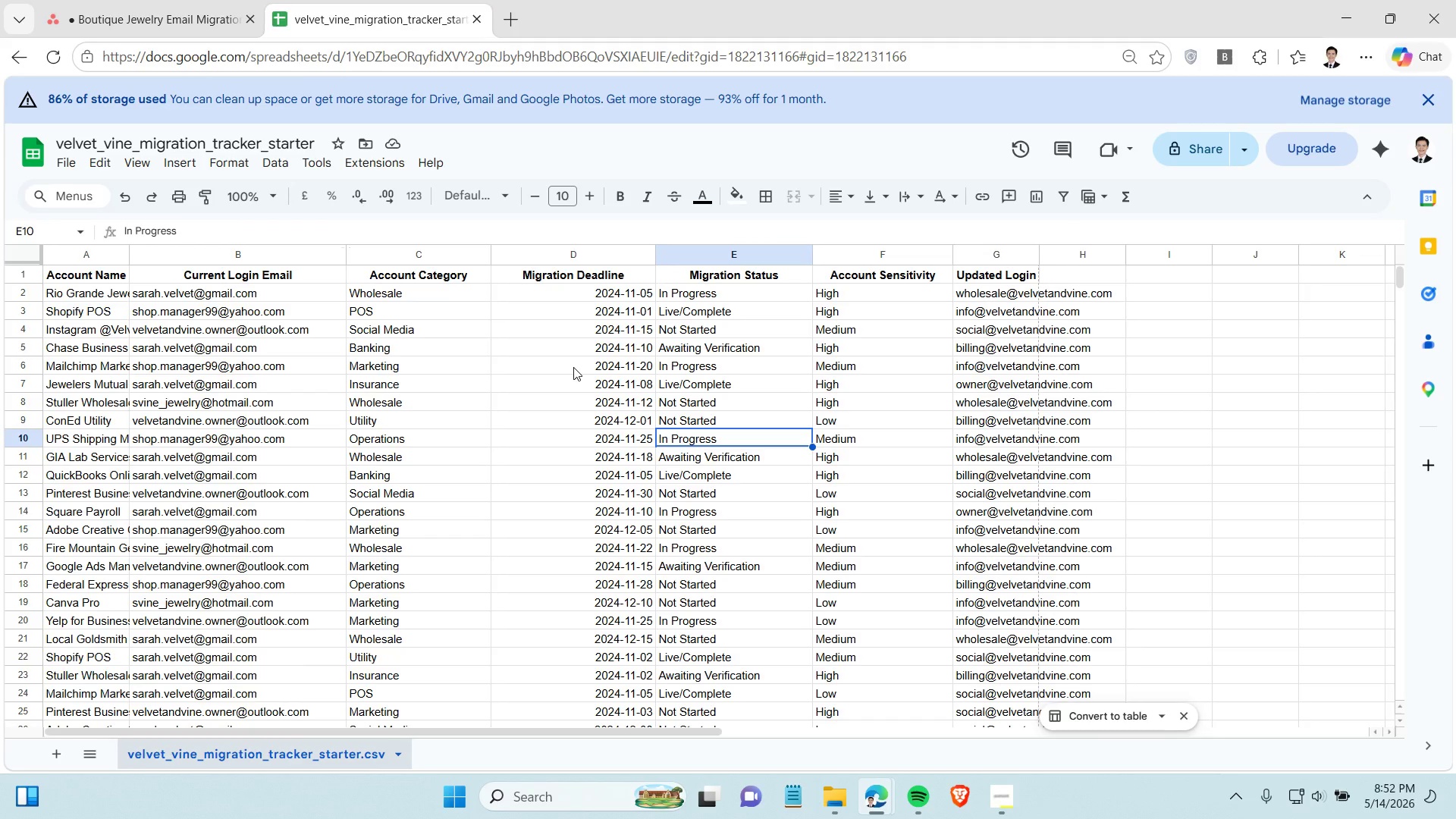 
left_click([190, 1])
 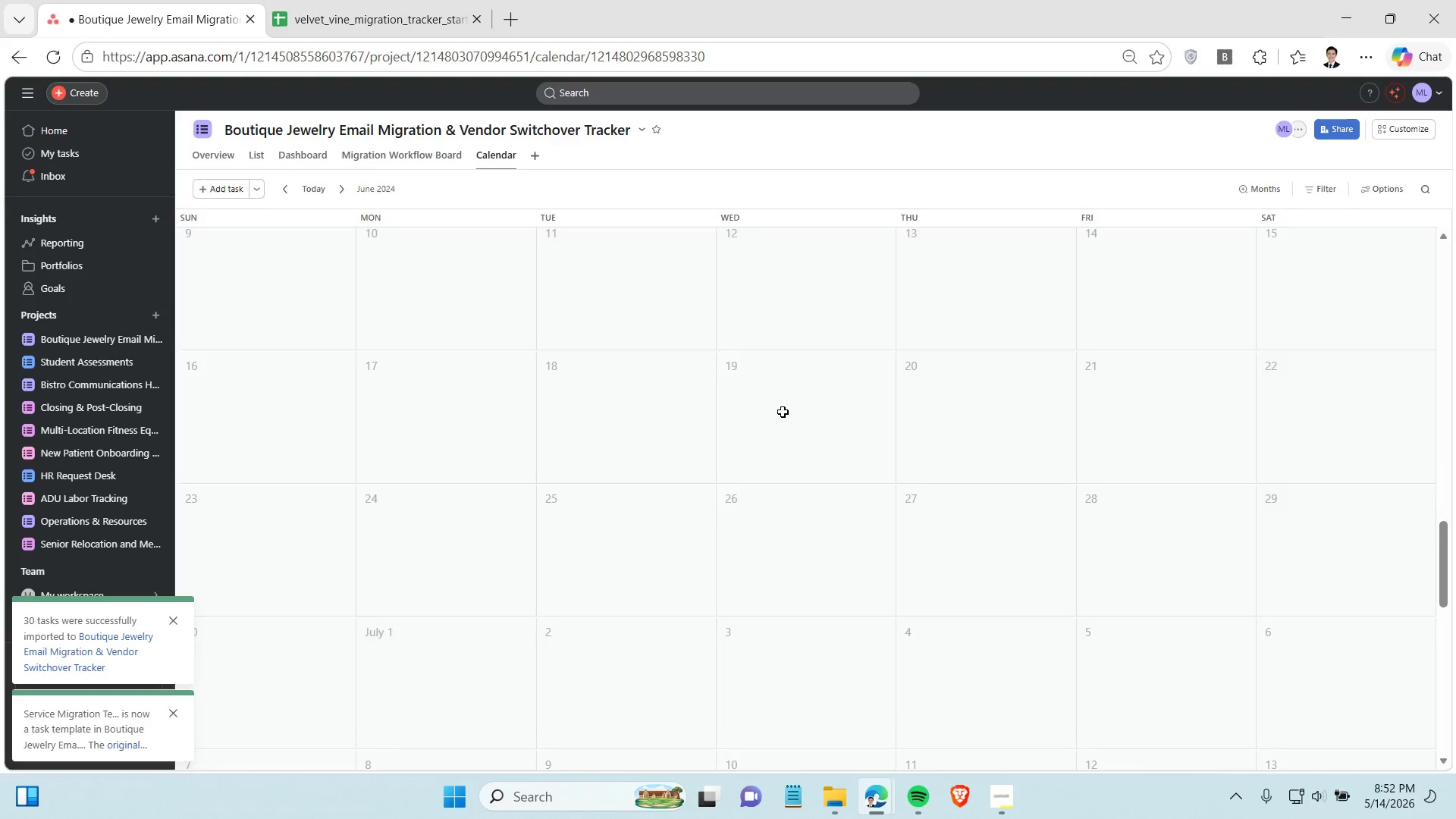 
scroll: coordinate [783, 412], scroll_direction: down, amount: 37.0
 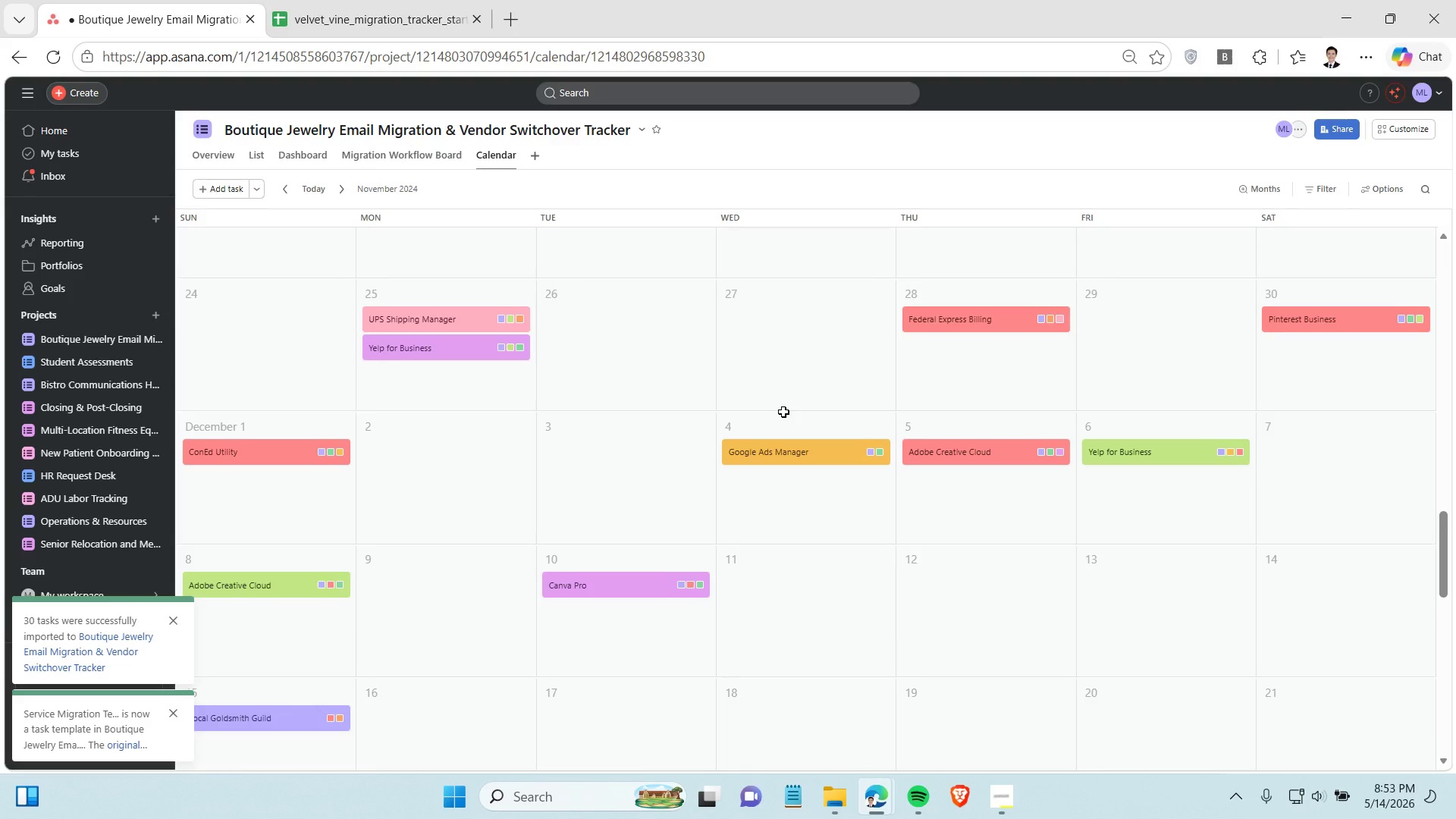 
scroll: coordinate [784, 413], scroll_direction: up, amount: 2.0
 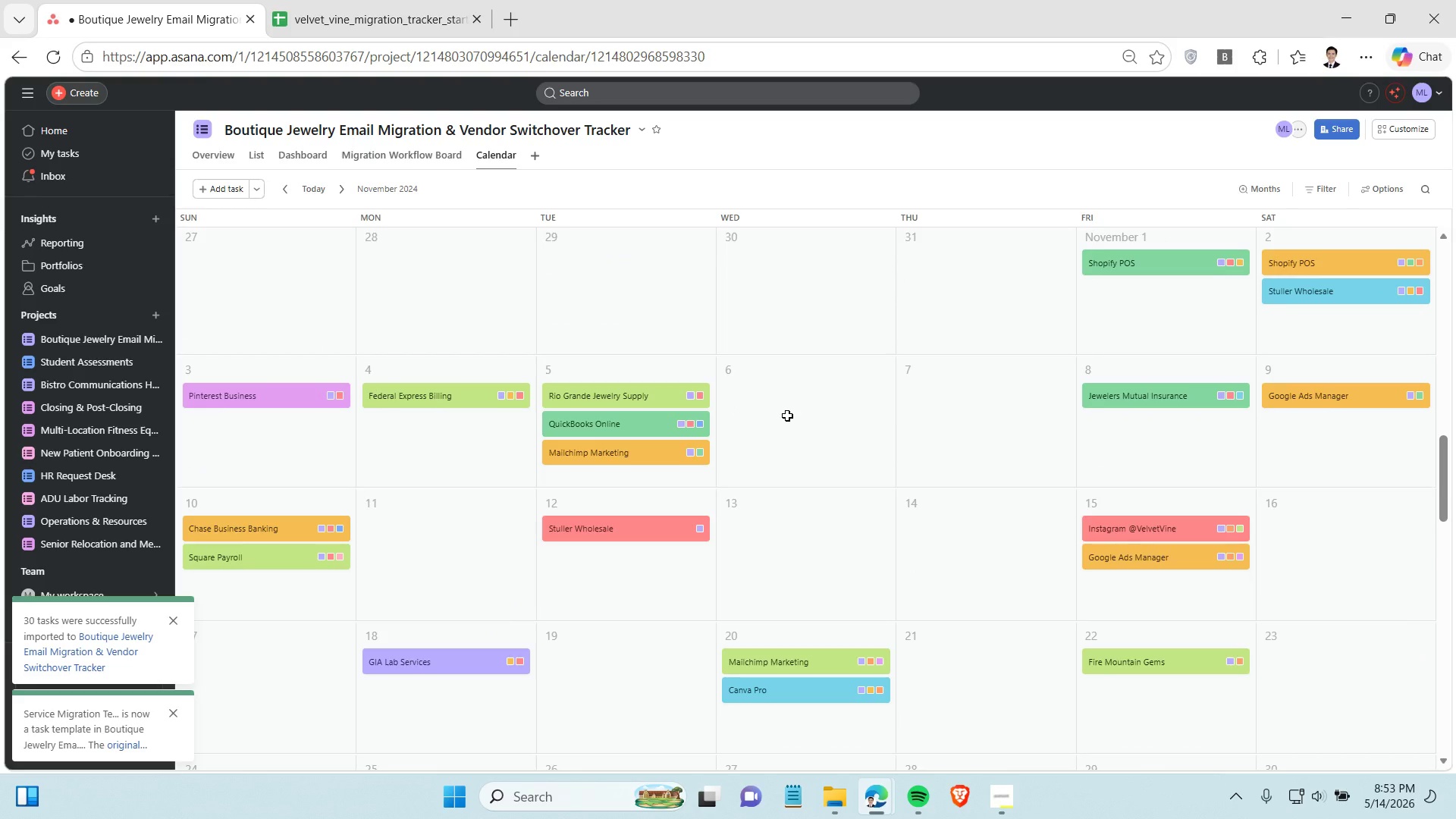 
wait(6.09)
 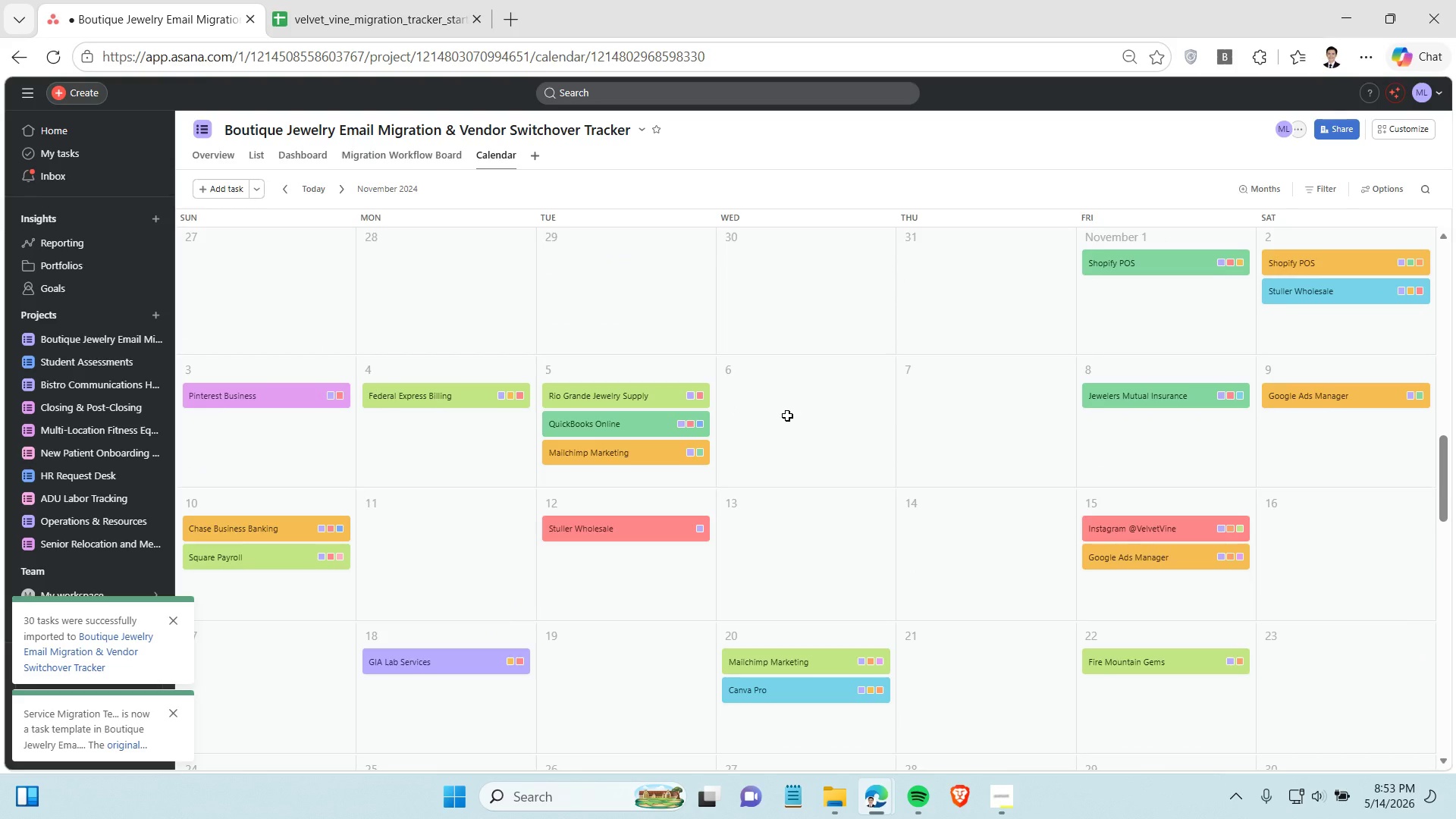 
scroll: coordinate [628, 487], scroll_direction: up, amount: 1.0
 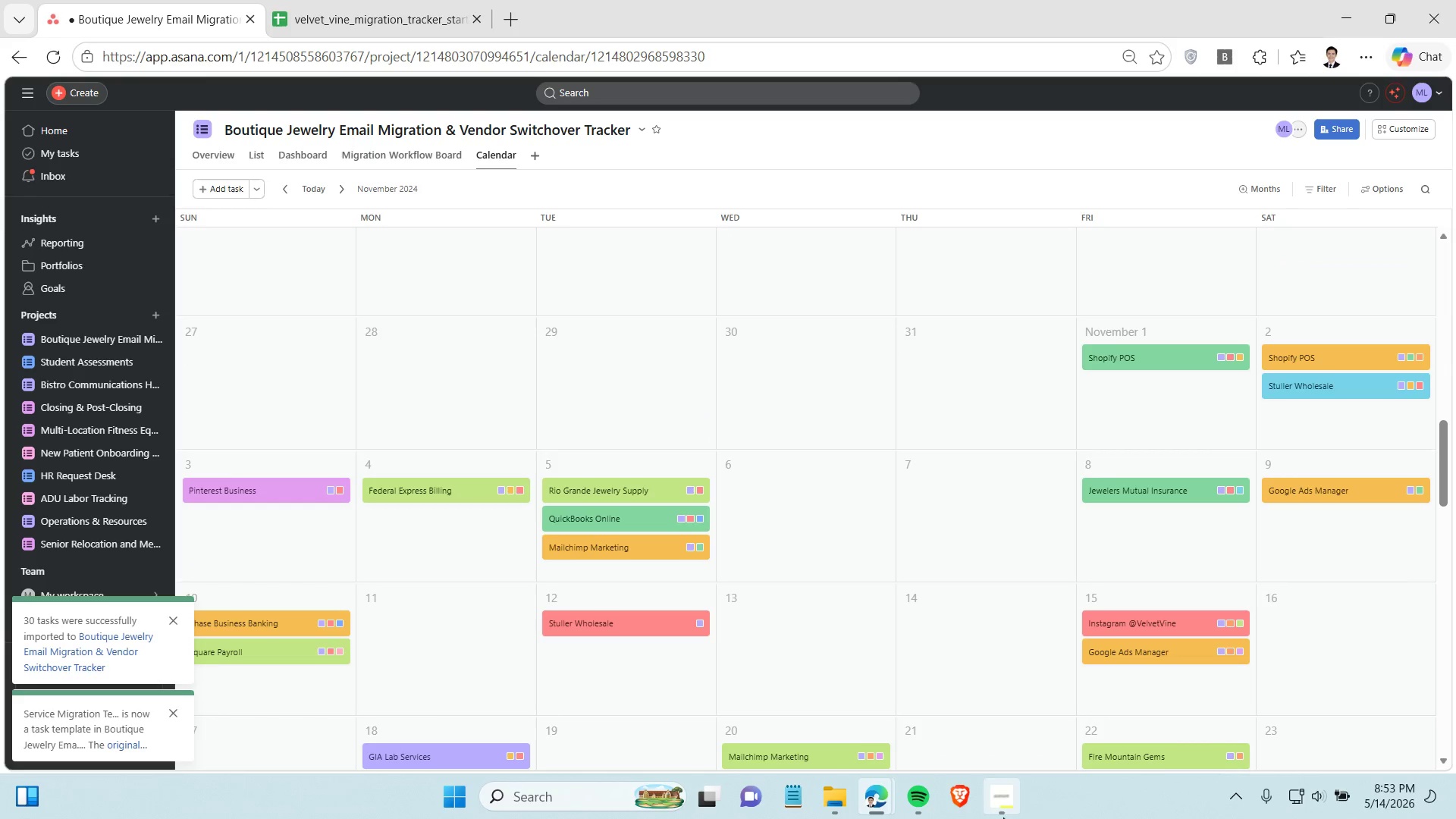 
left_click([1005, 814])